 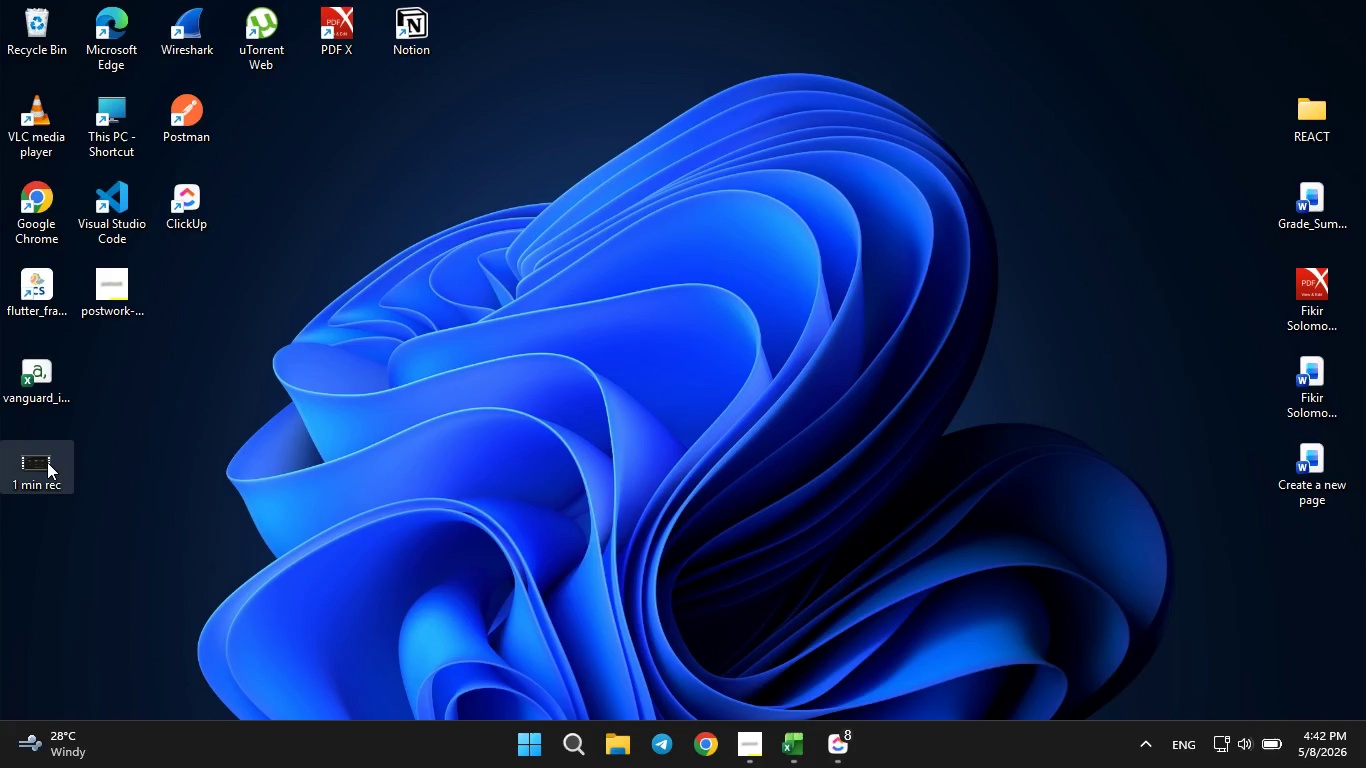 
mouse_move([69, 451])
 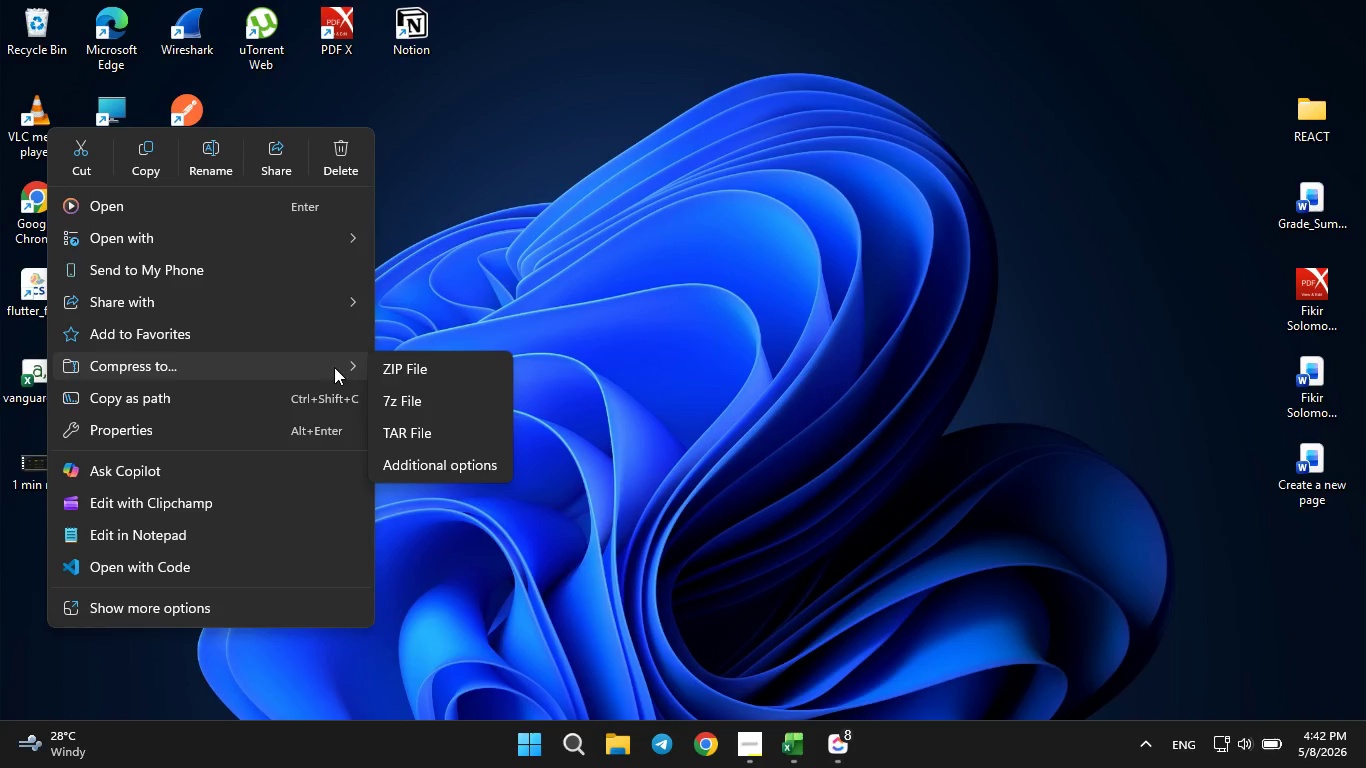 
left_click([432, 362])
 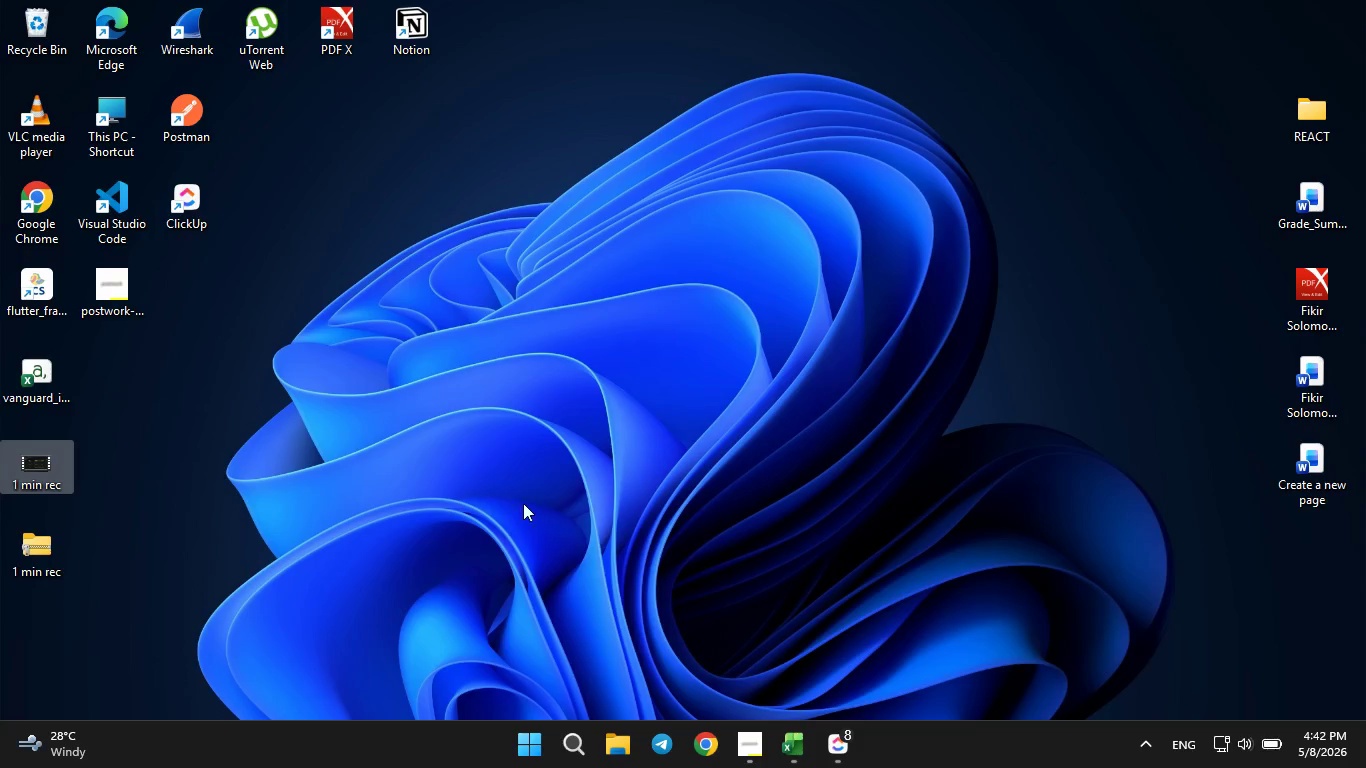 
left_click([522, 489])
 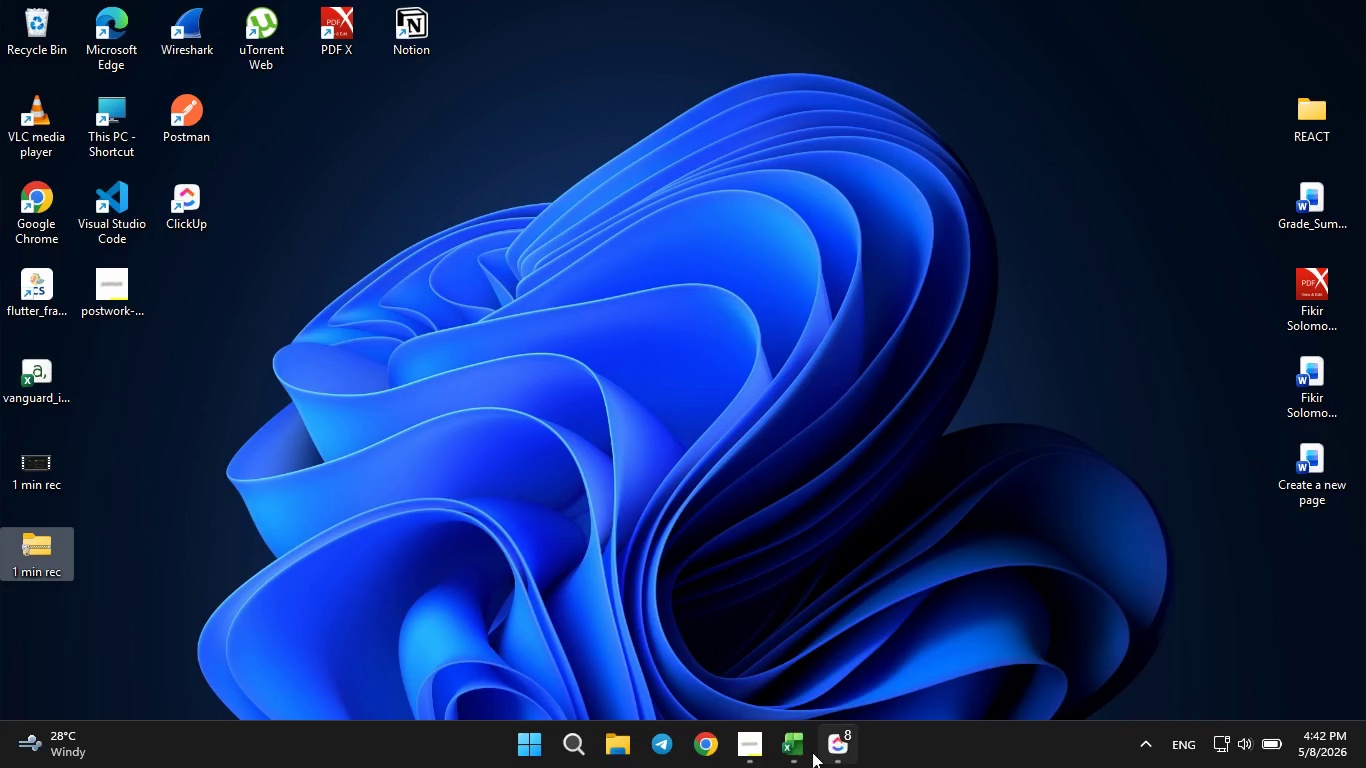 
left_click([757, 767])